 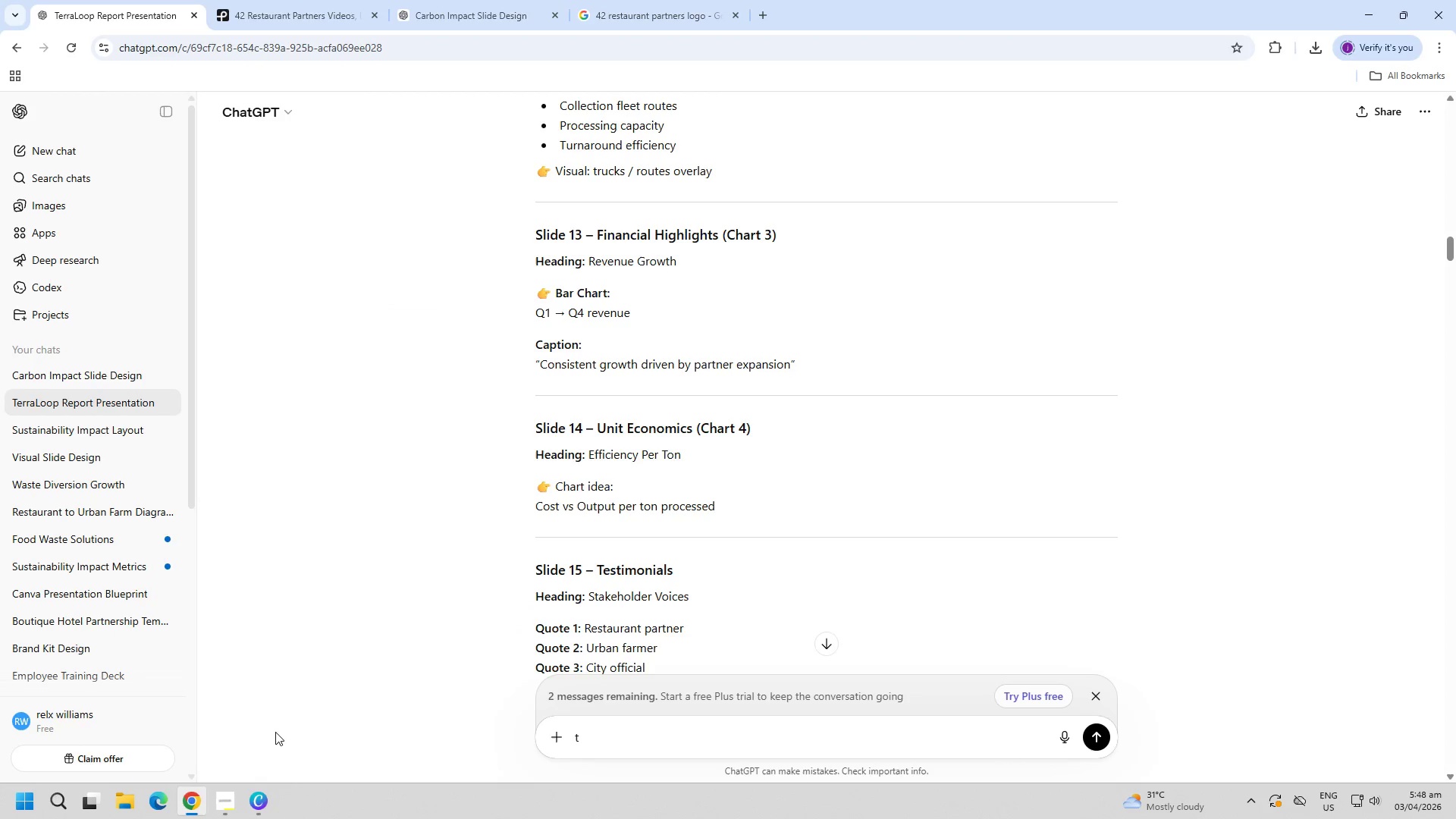 
left_click([498, 696])
 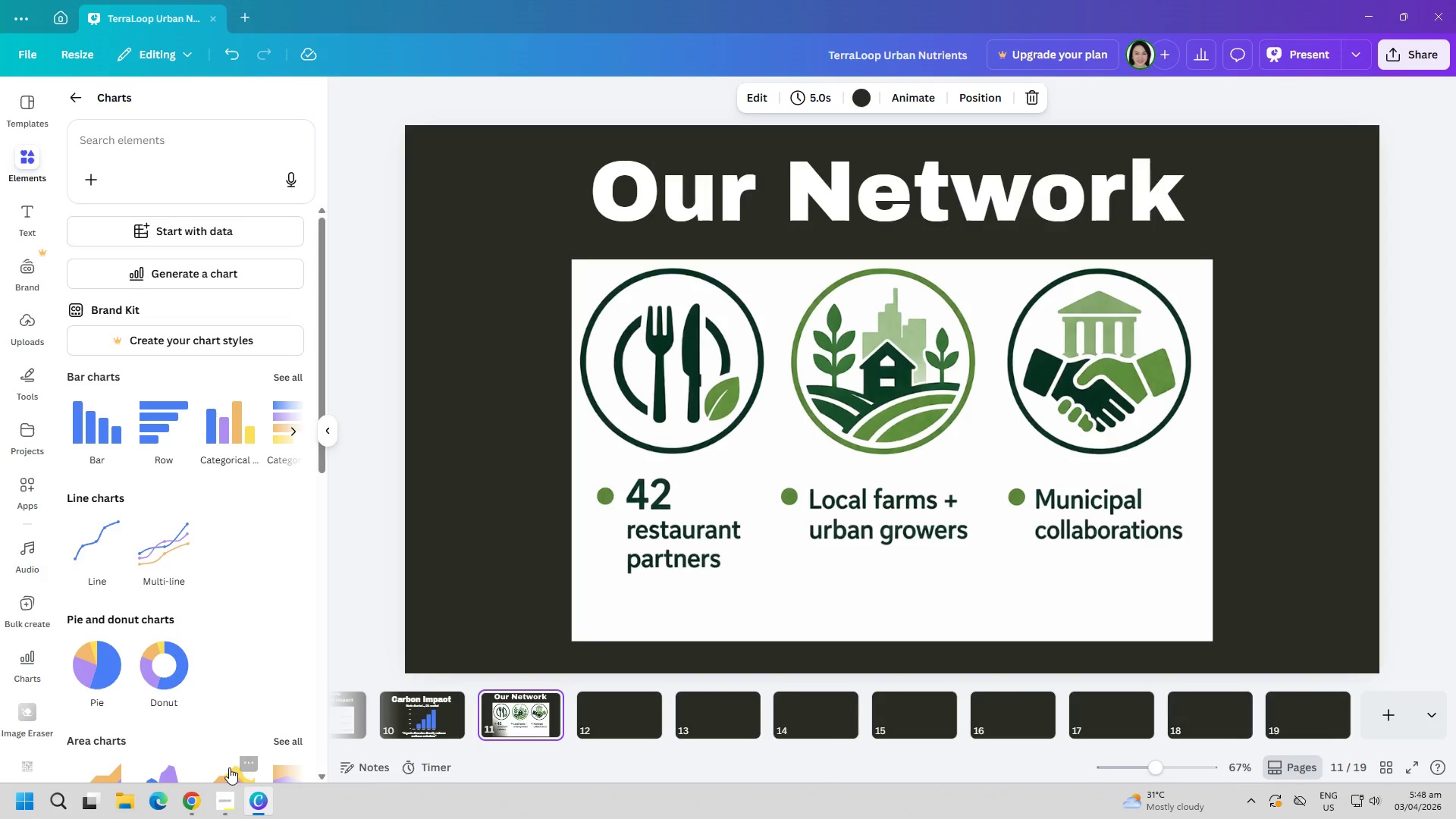 
left_click([188, 805])
 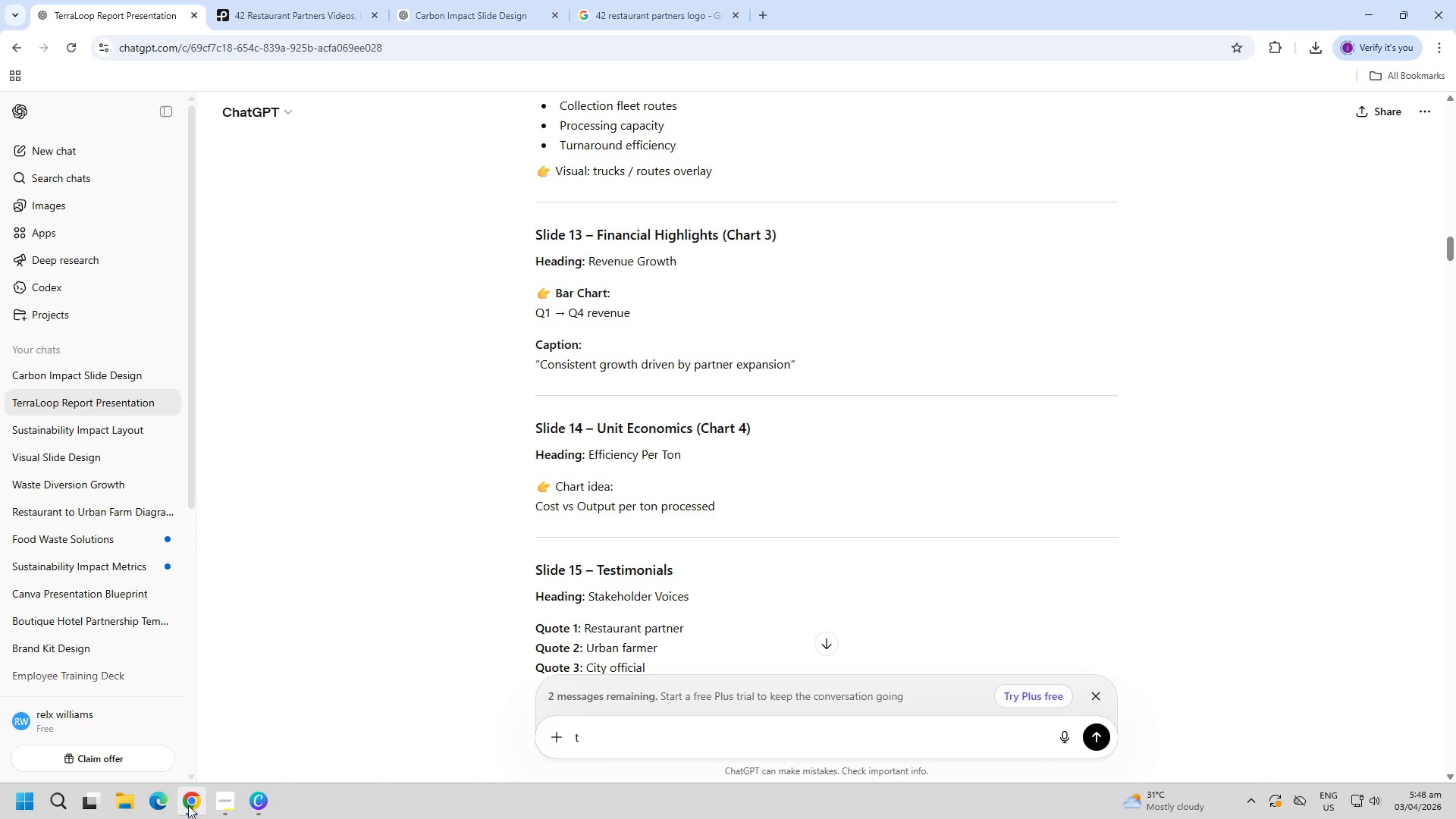 
left_click([188, 805])
 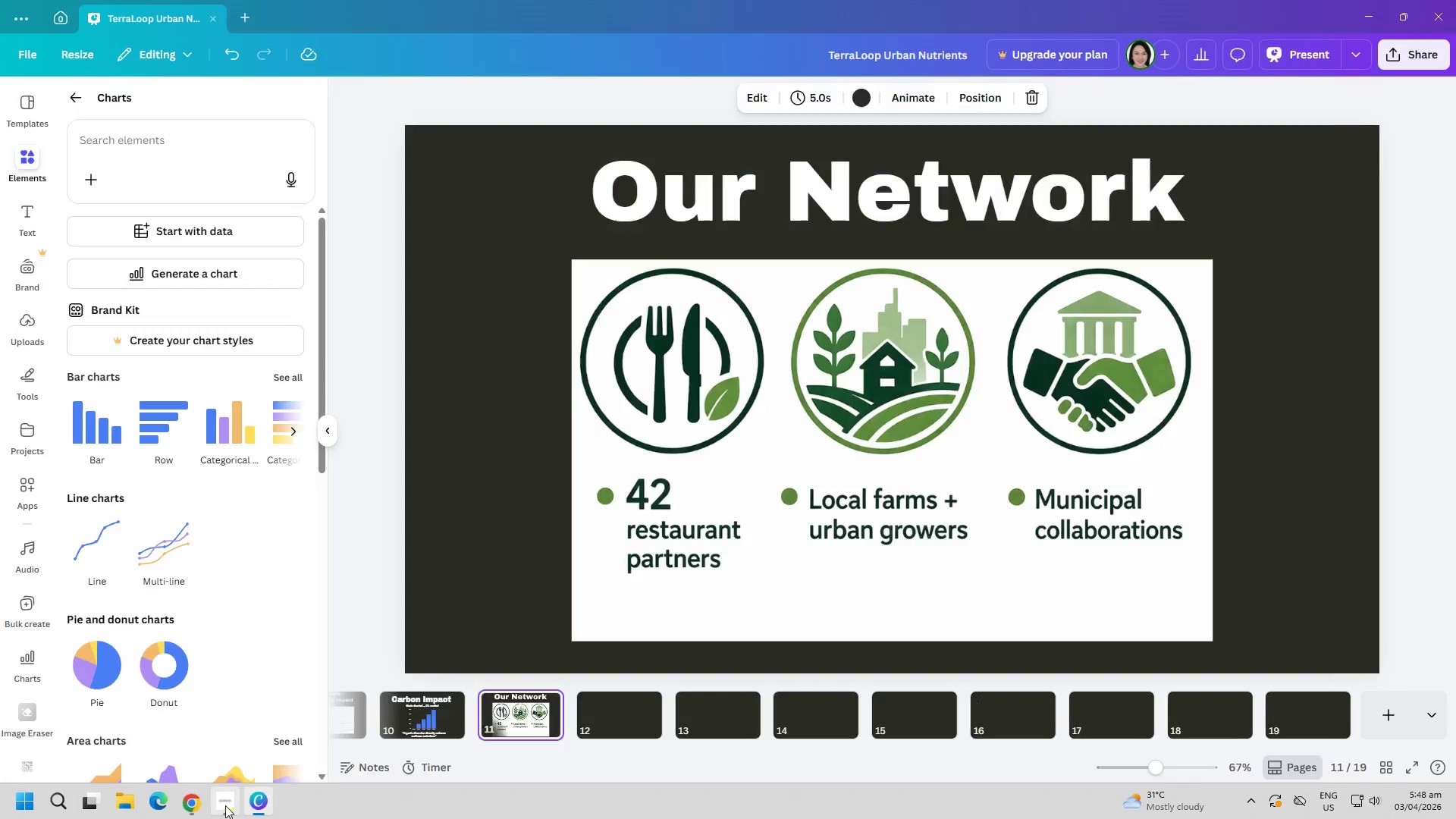 
double_click([225, 805])